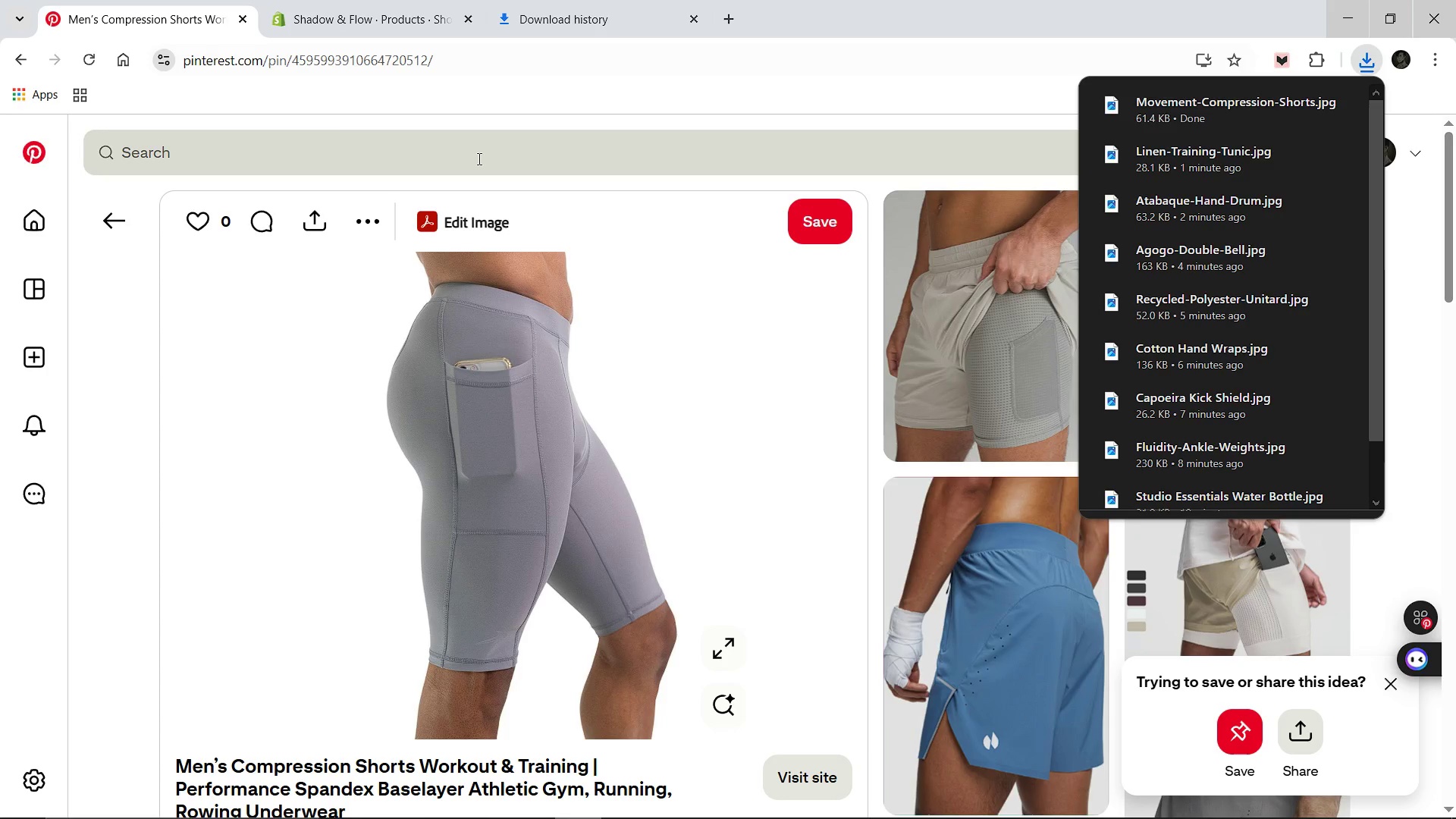 
left_click([478, 158])
 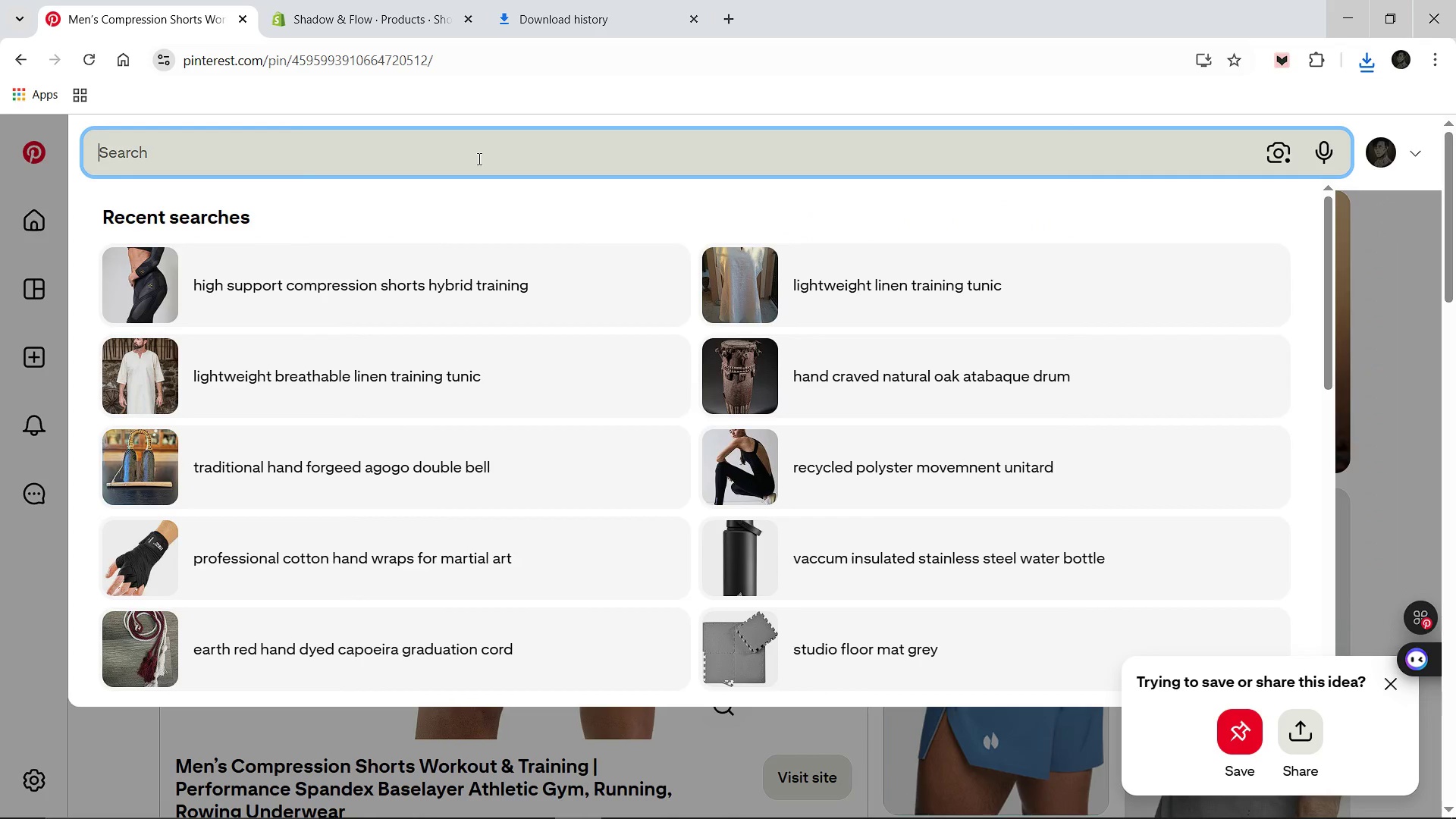 
type(Blancedweighted silk dance ribbons deep teal)
 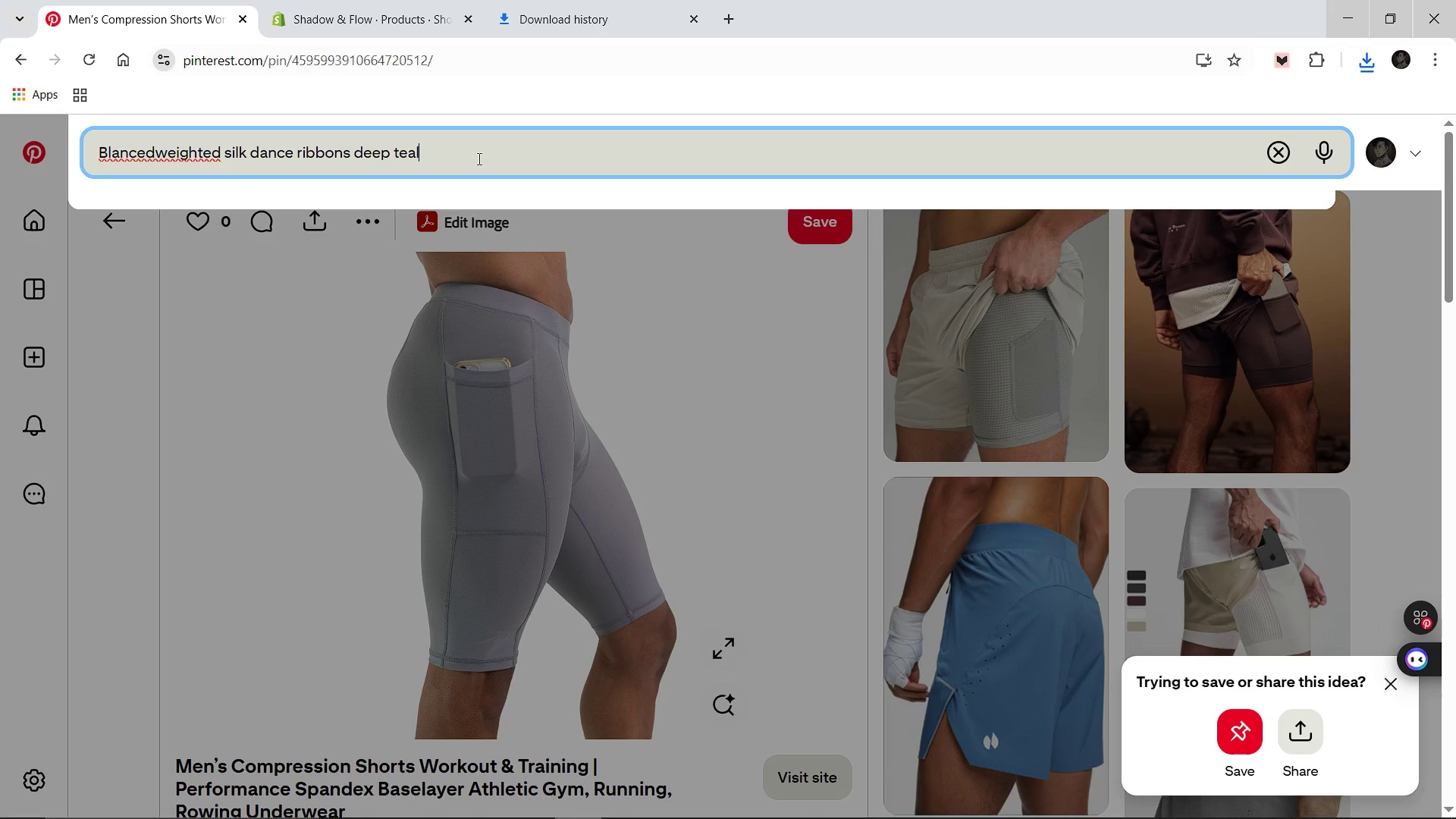 
key(Enter)
 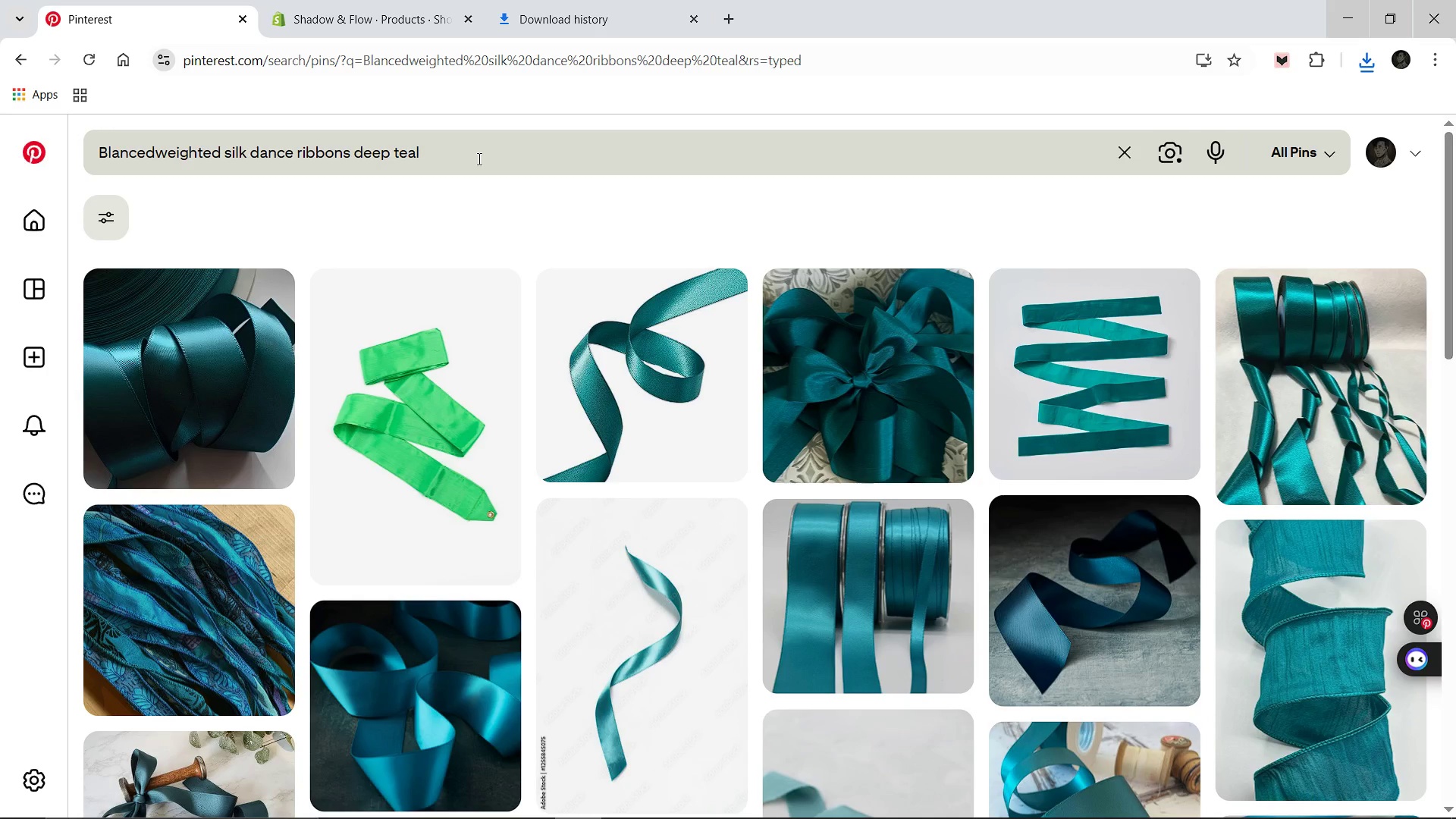 
wait(10.89)
 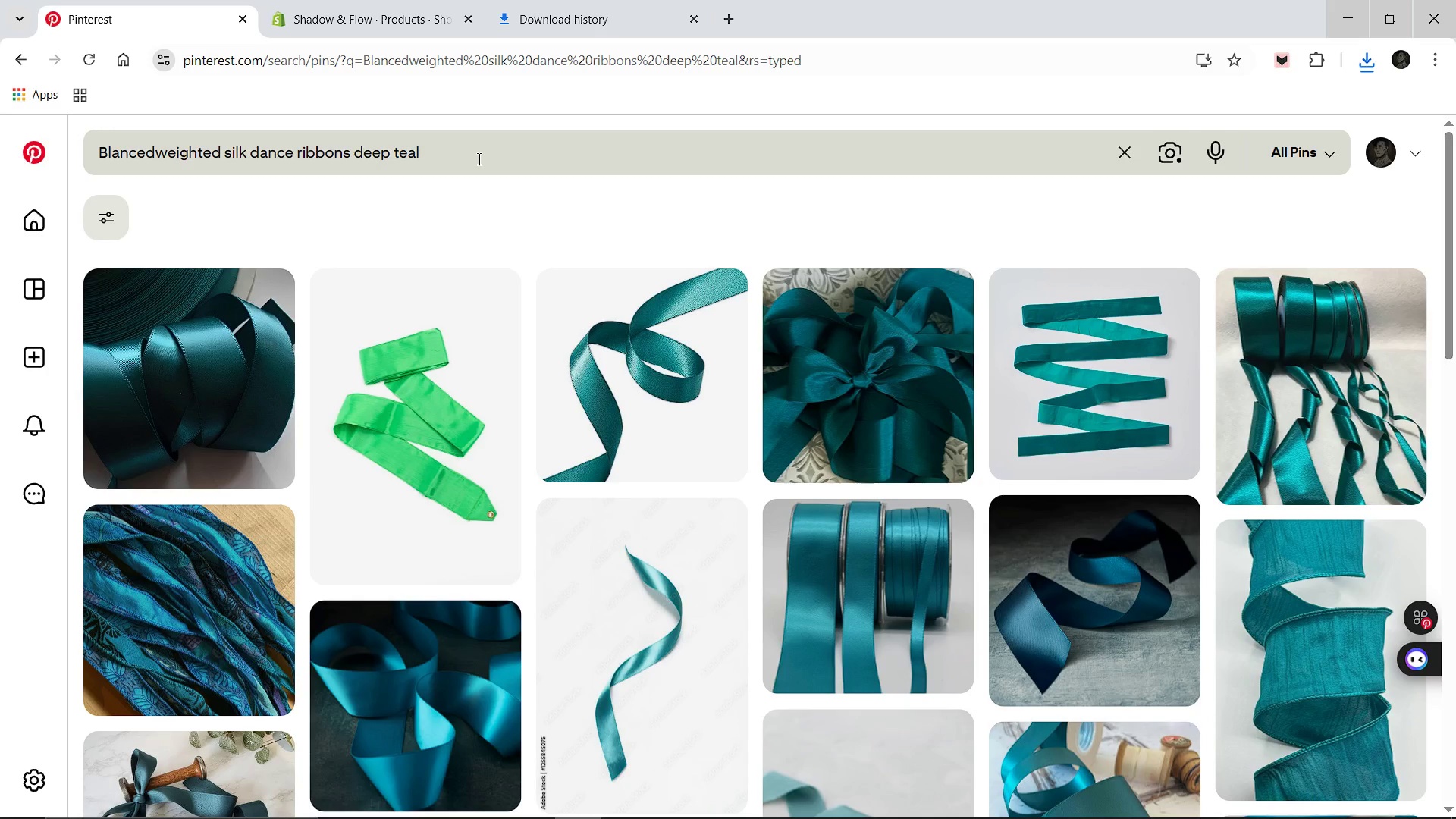 
left_click([257, 409])
 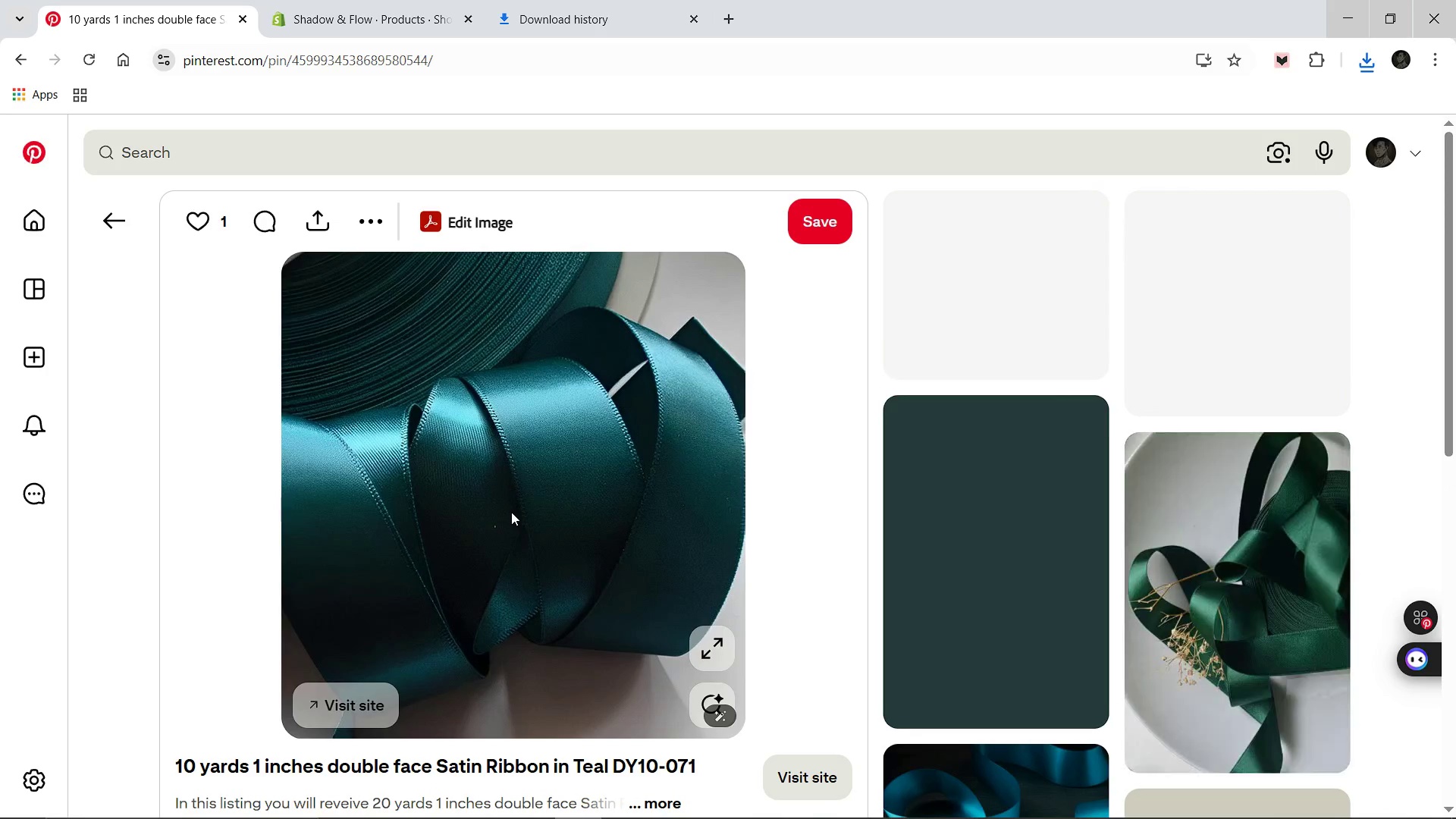 
right_click([511, 512])
 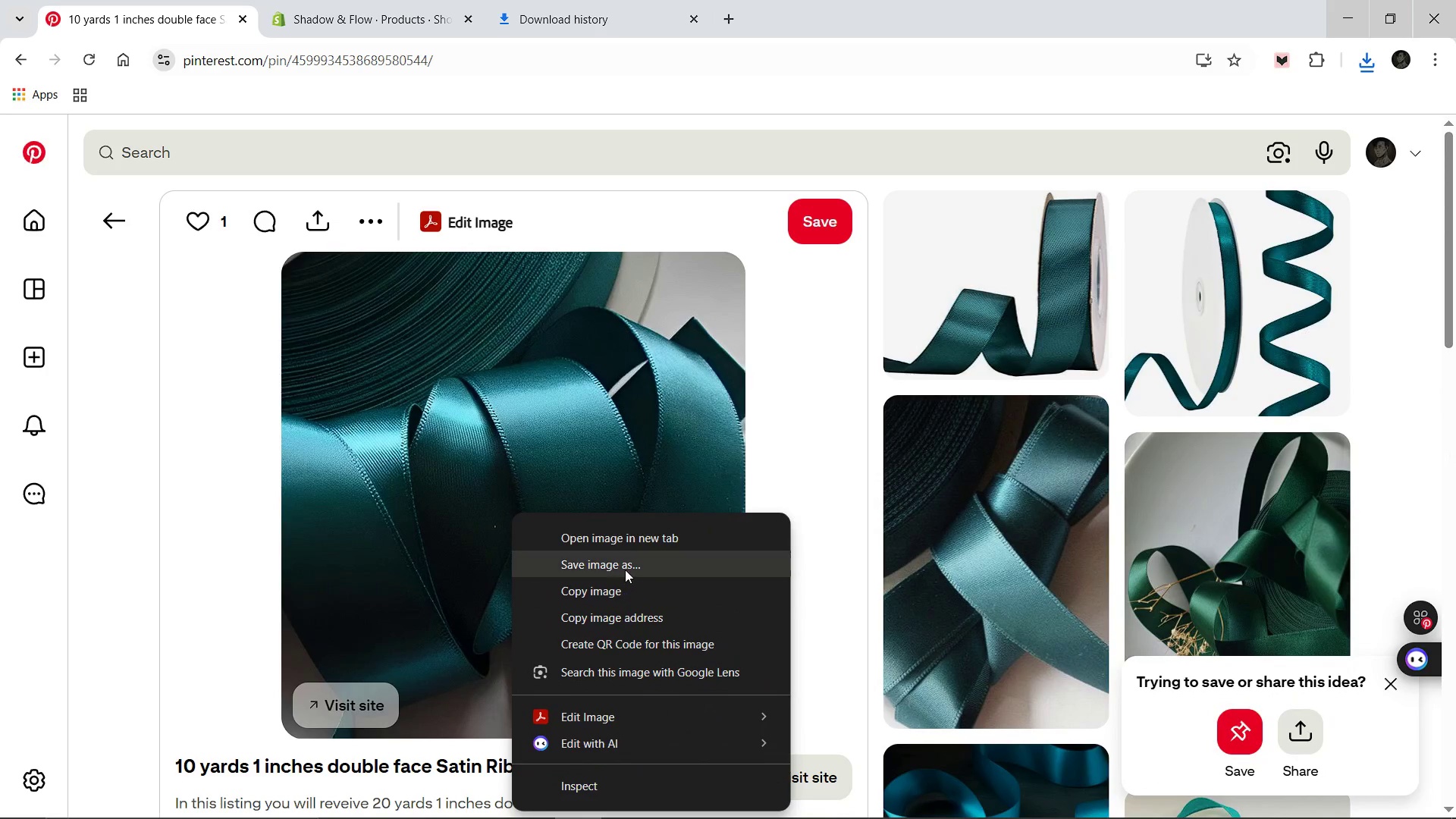 
left_click([625, 570])
 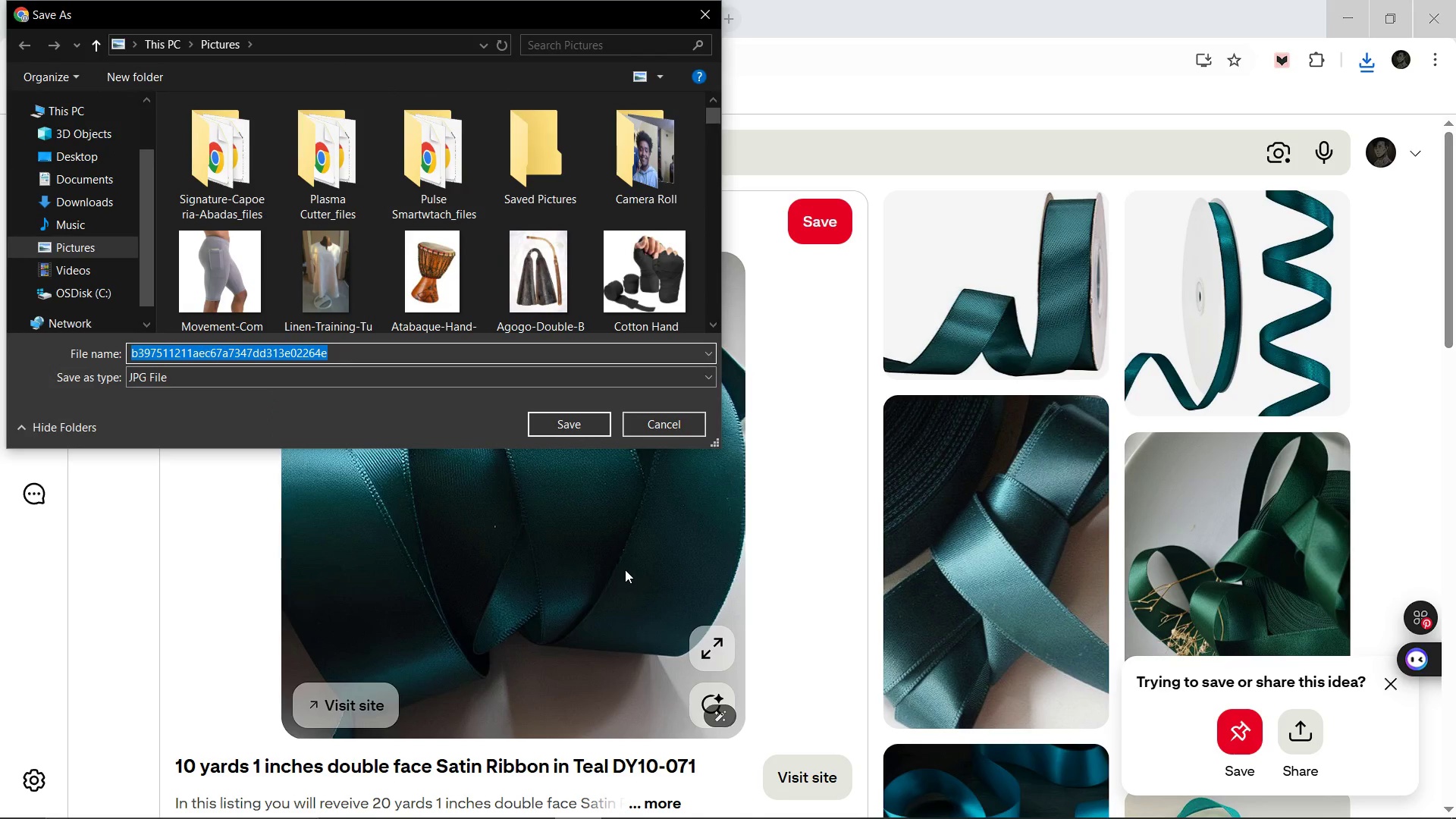 
wait(5.33)
 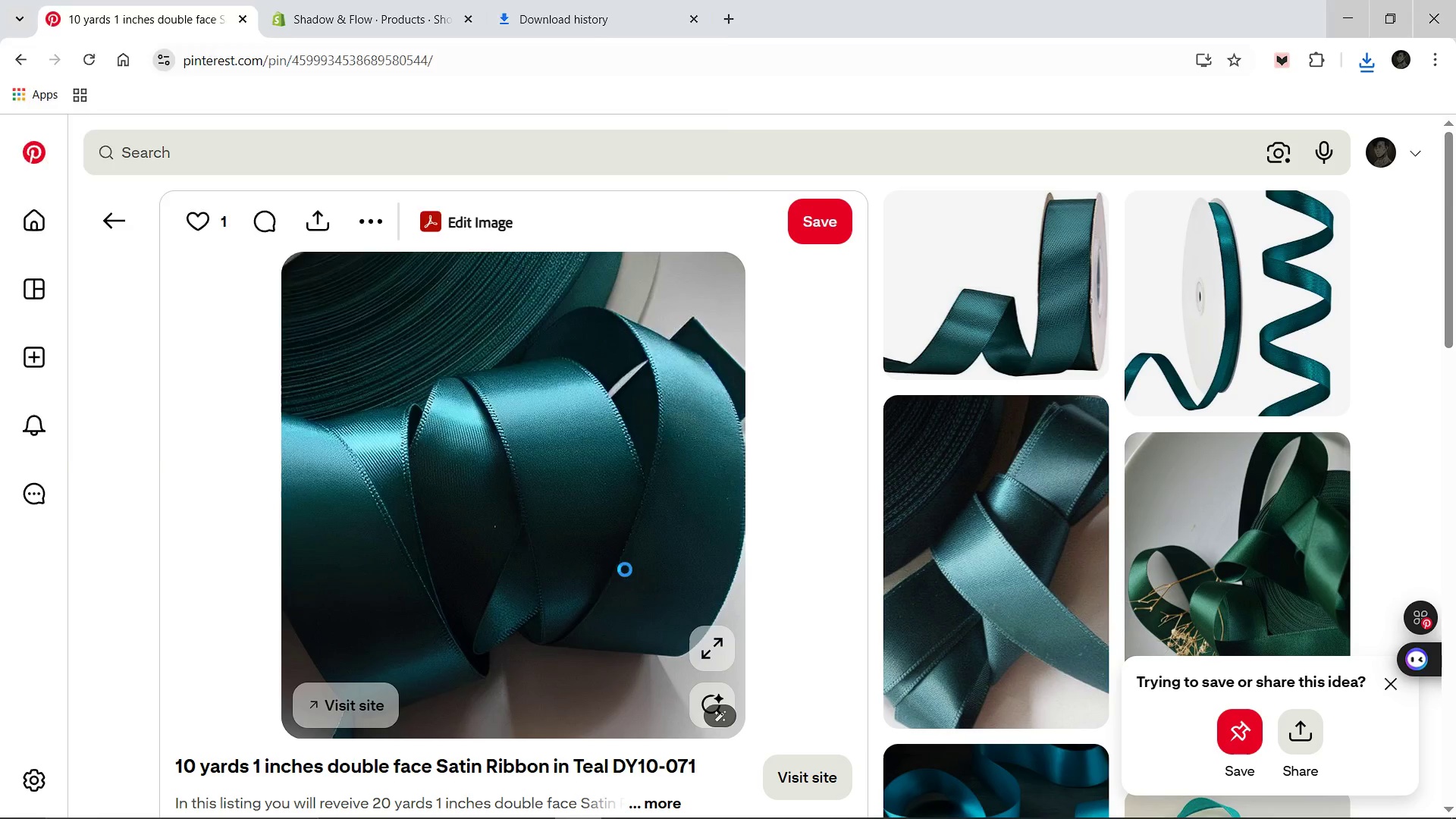 
type(Weighted-Dance0)
key(Backspace)
type(-Ribbons)
 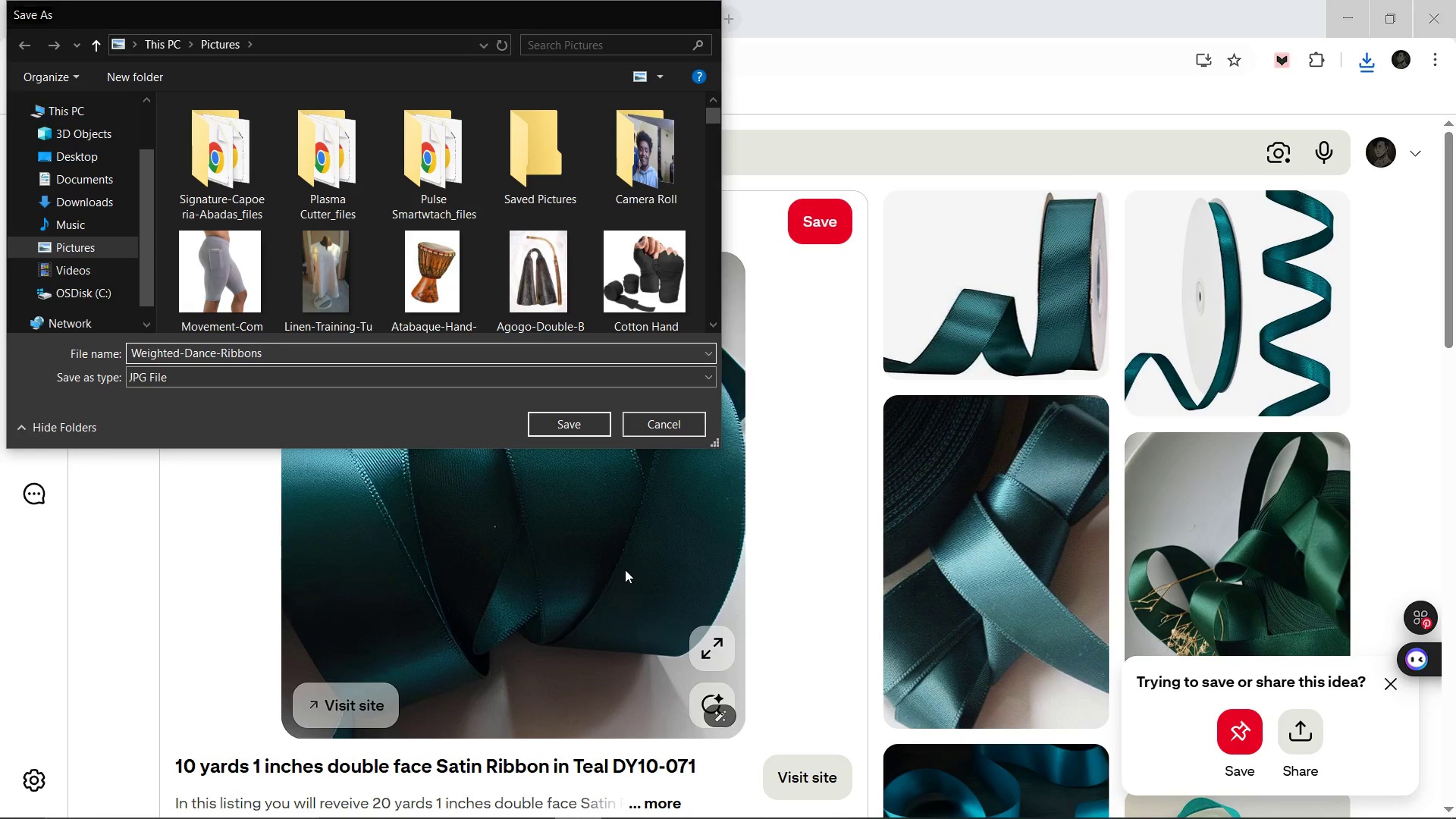 
 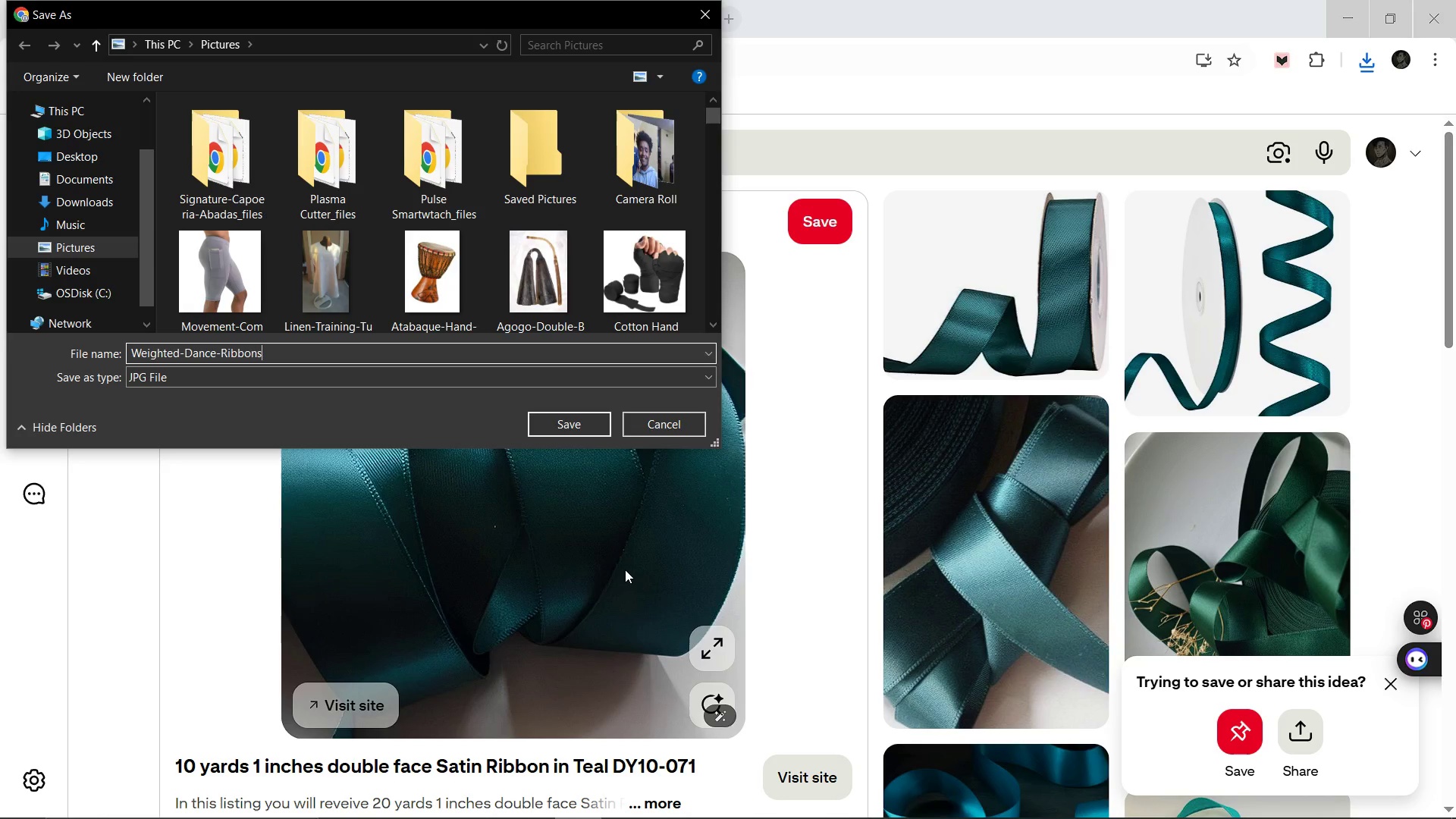 
key(Enter)
 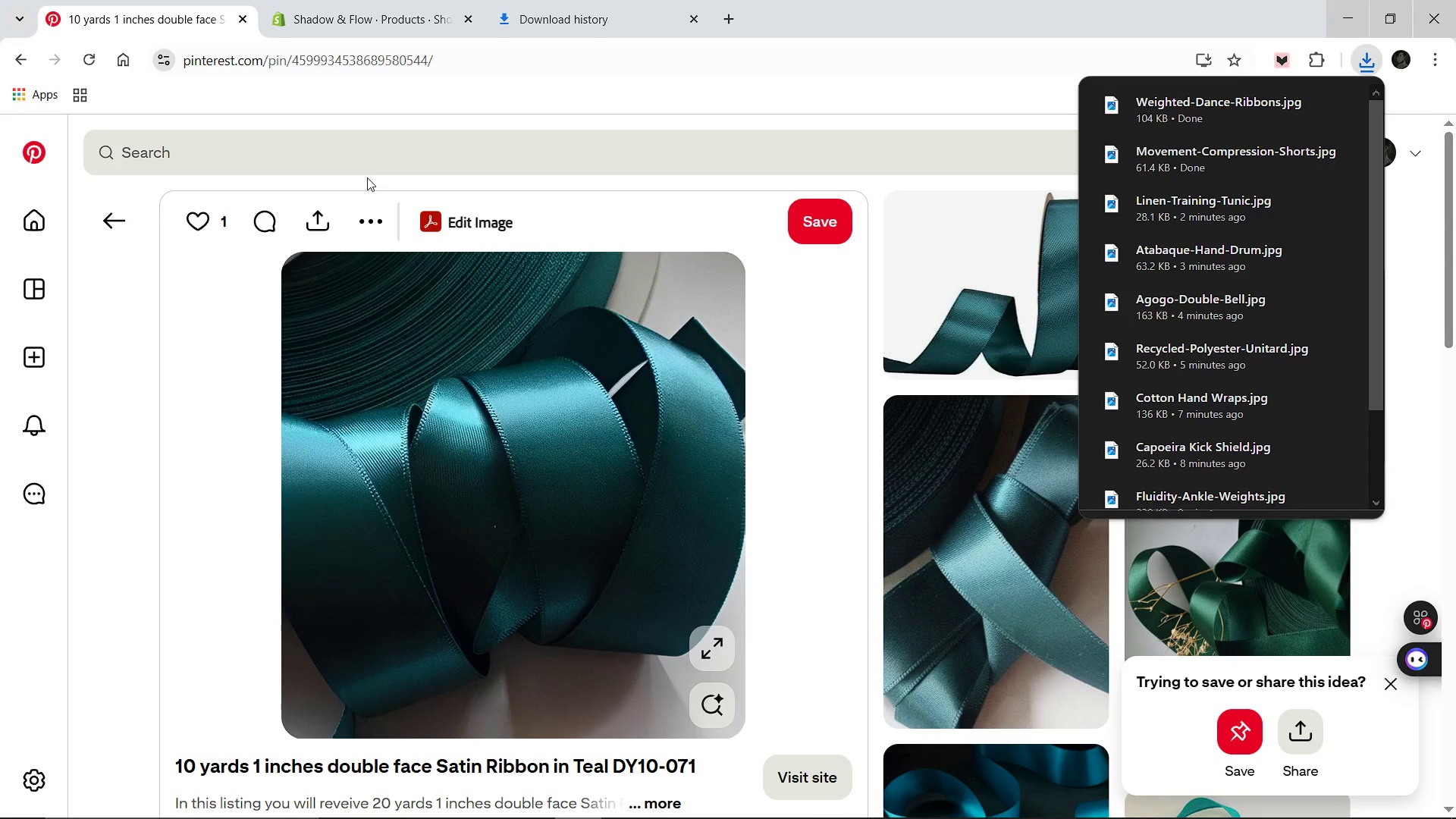 
left_click([378, 158])
 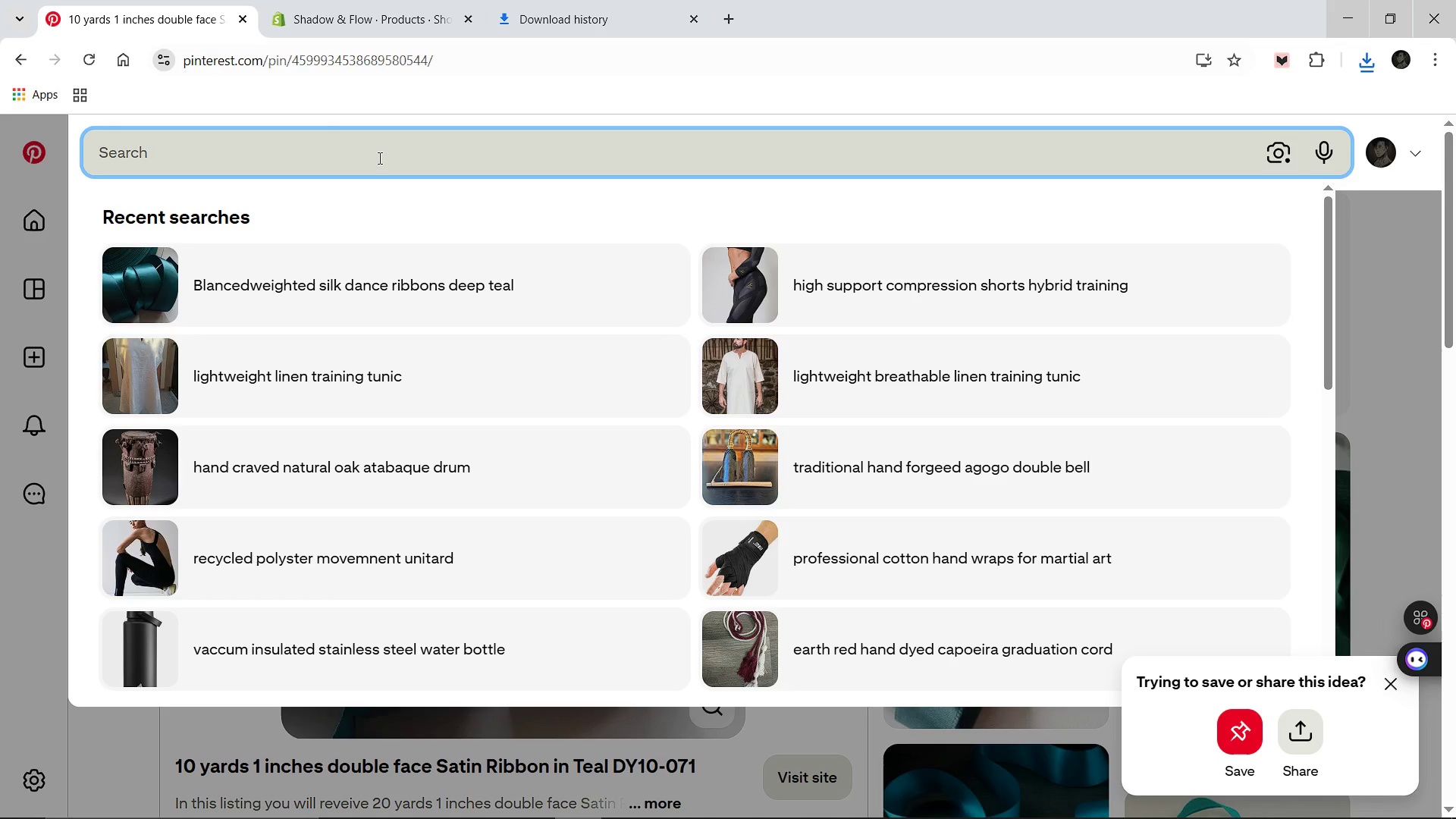 
wait(8.92)
 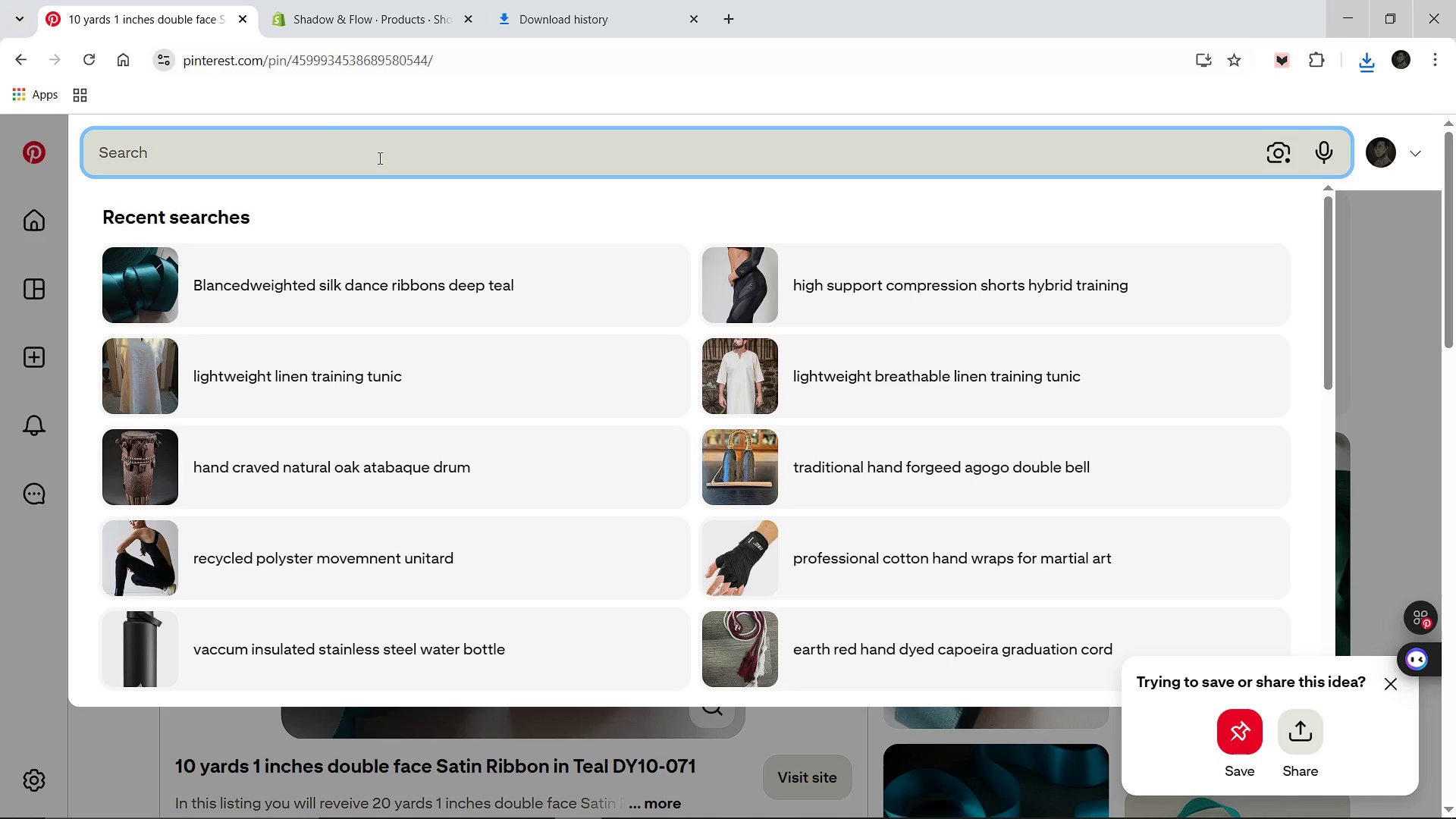 
left_click([347, 0])
 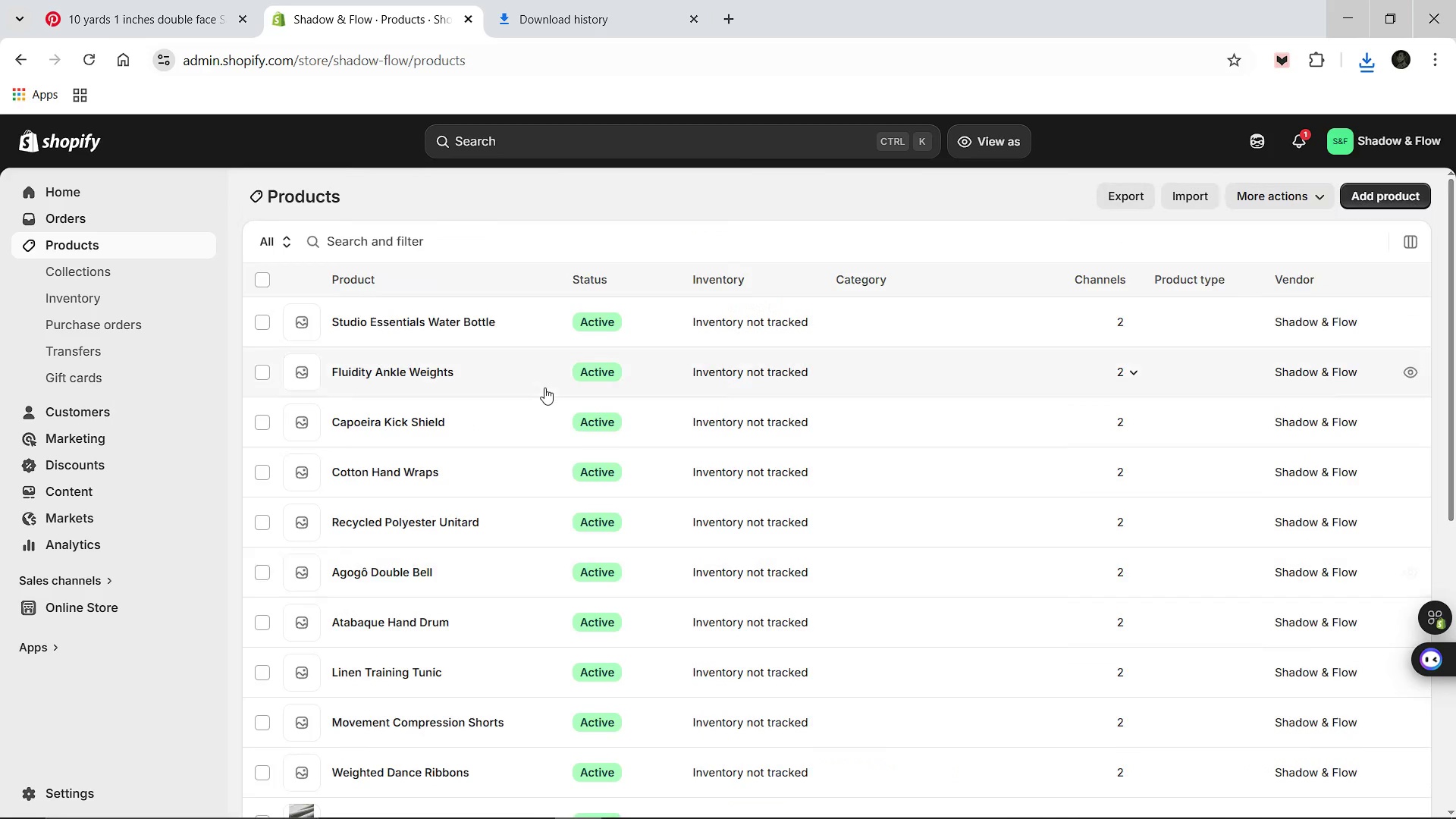 
wait(5.41)
 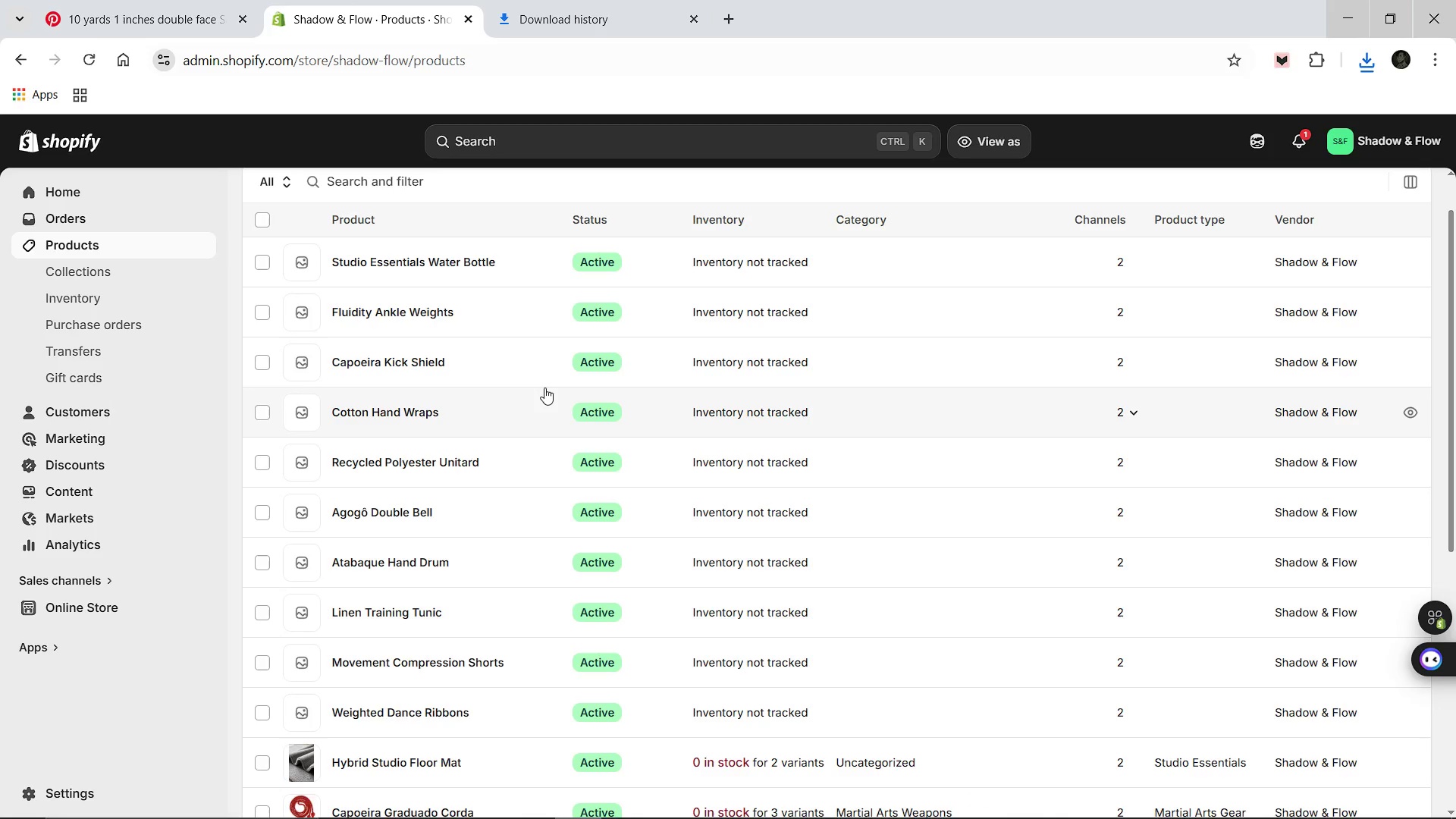 
left_click([428, 322])
 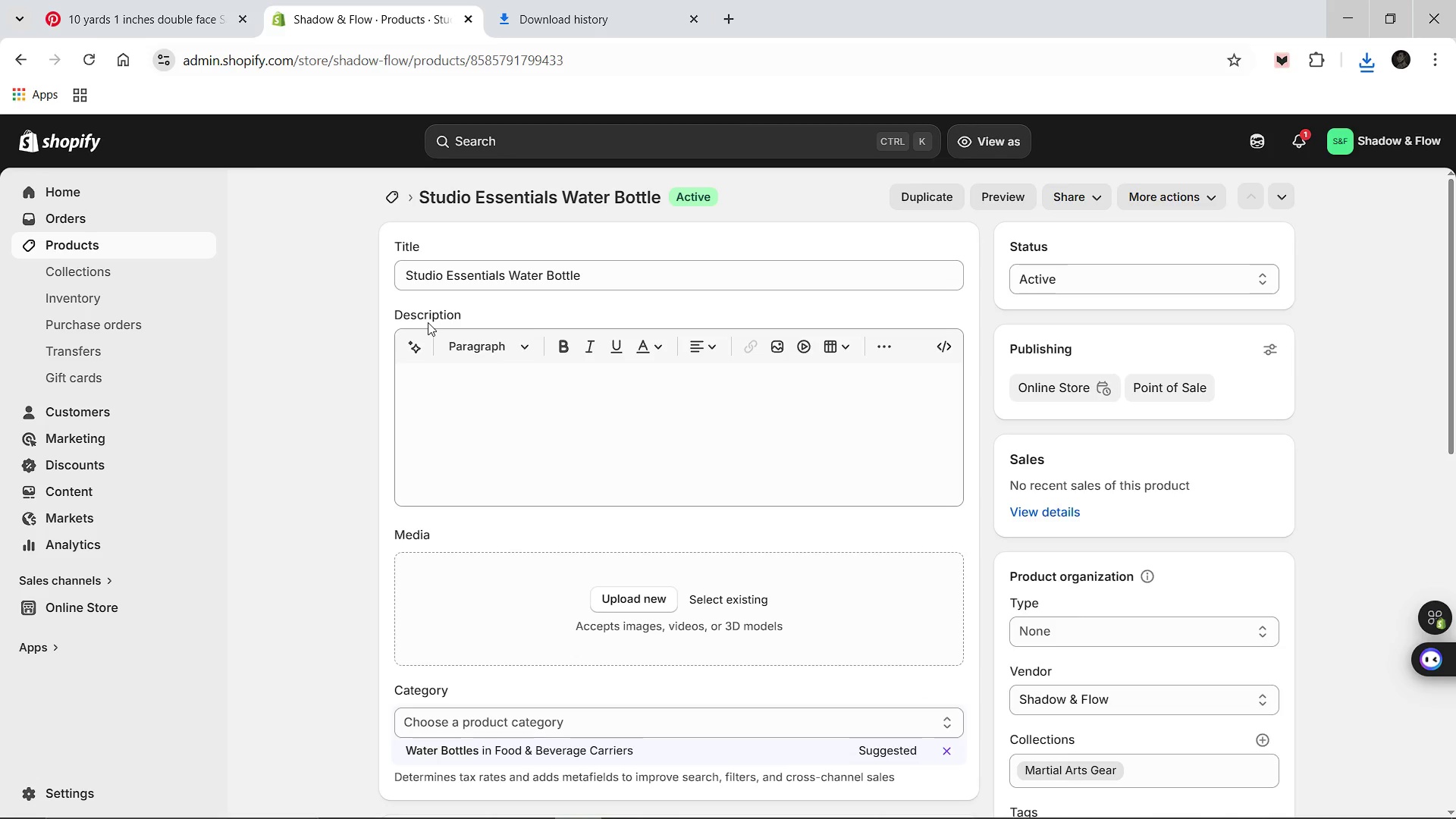 
wait(28.83)
 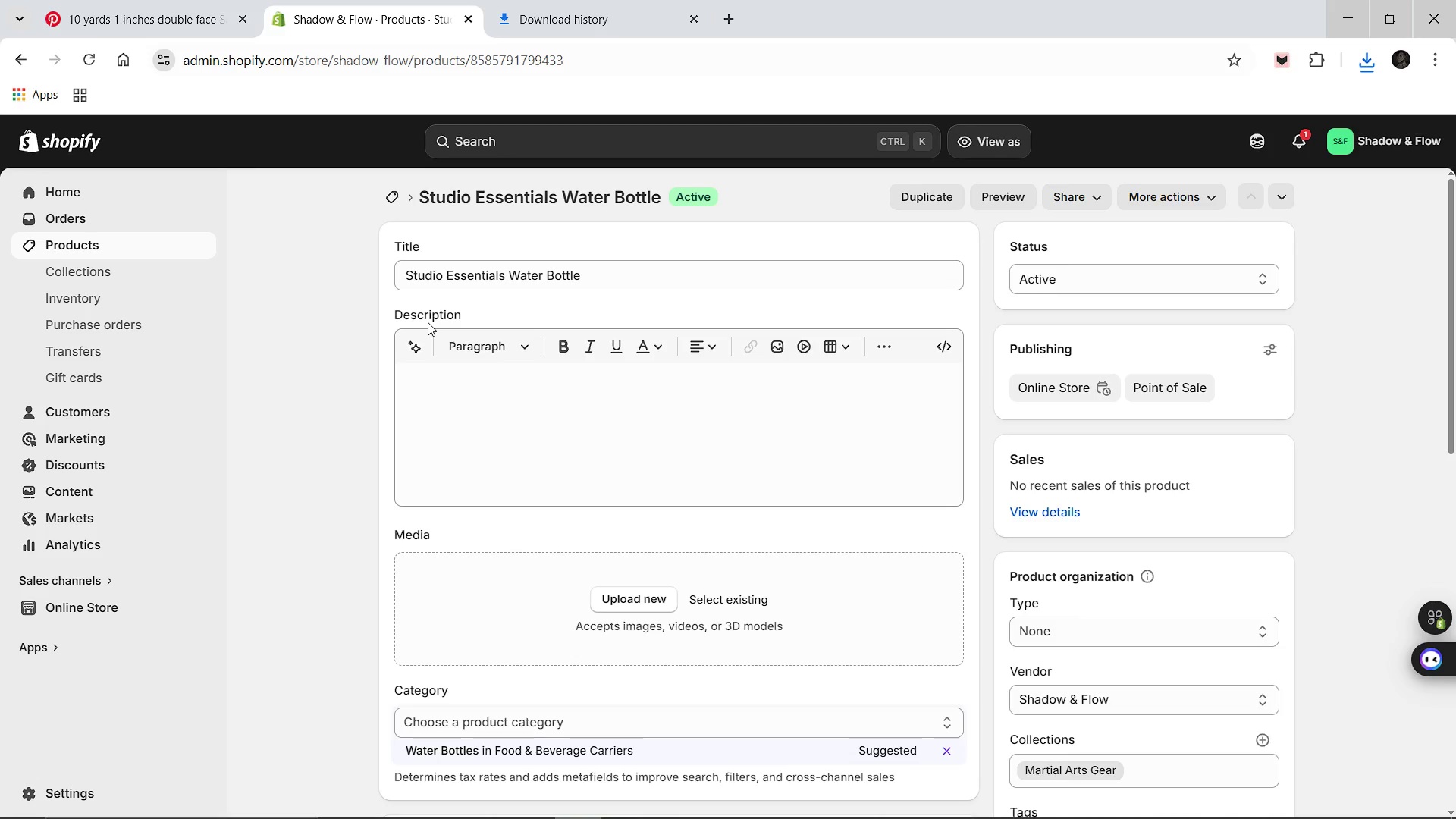 
left_click([730, 798])